 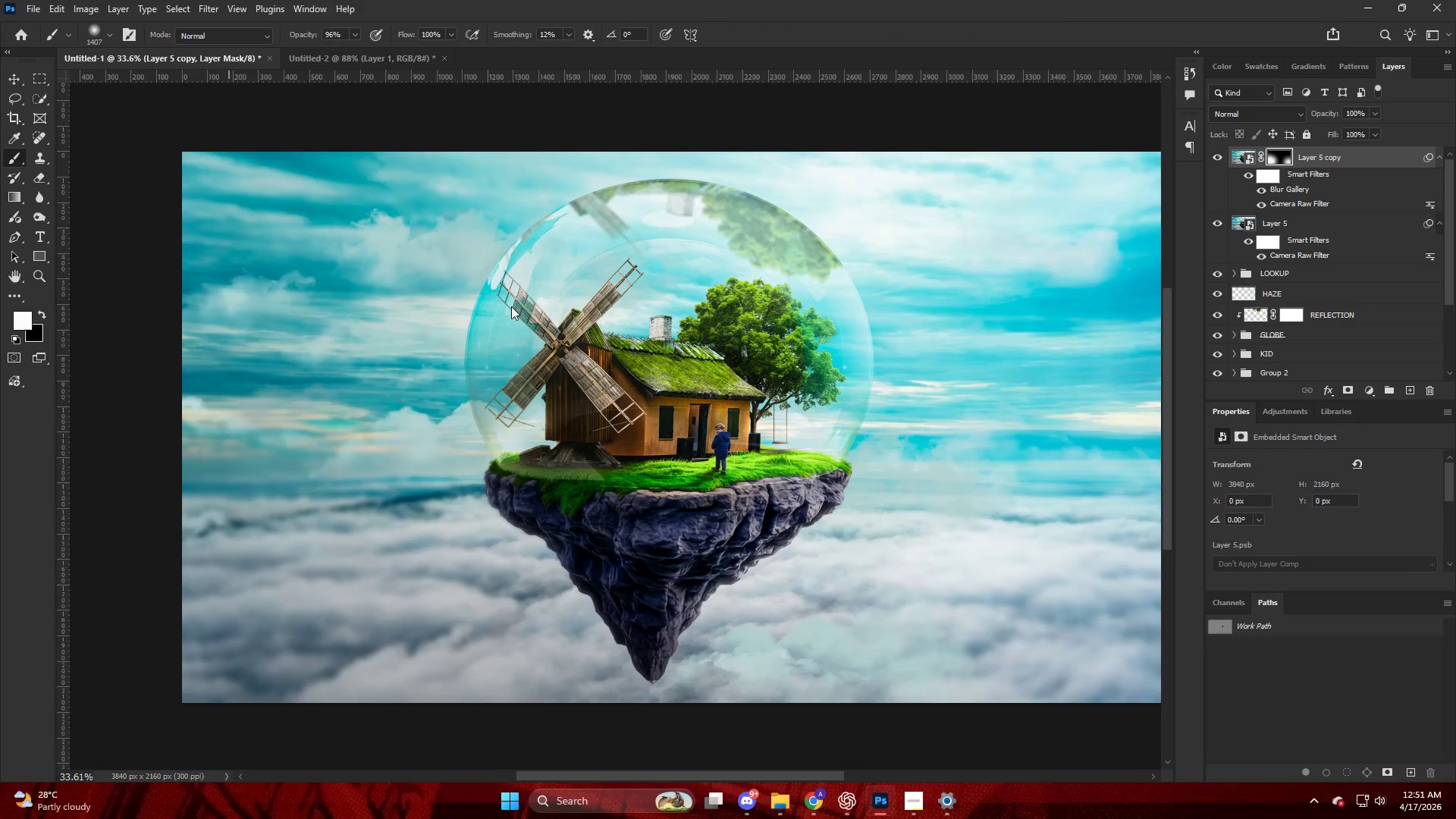 
hold_key(key=AltLeft, duration=0.41)
 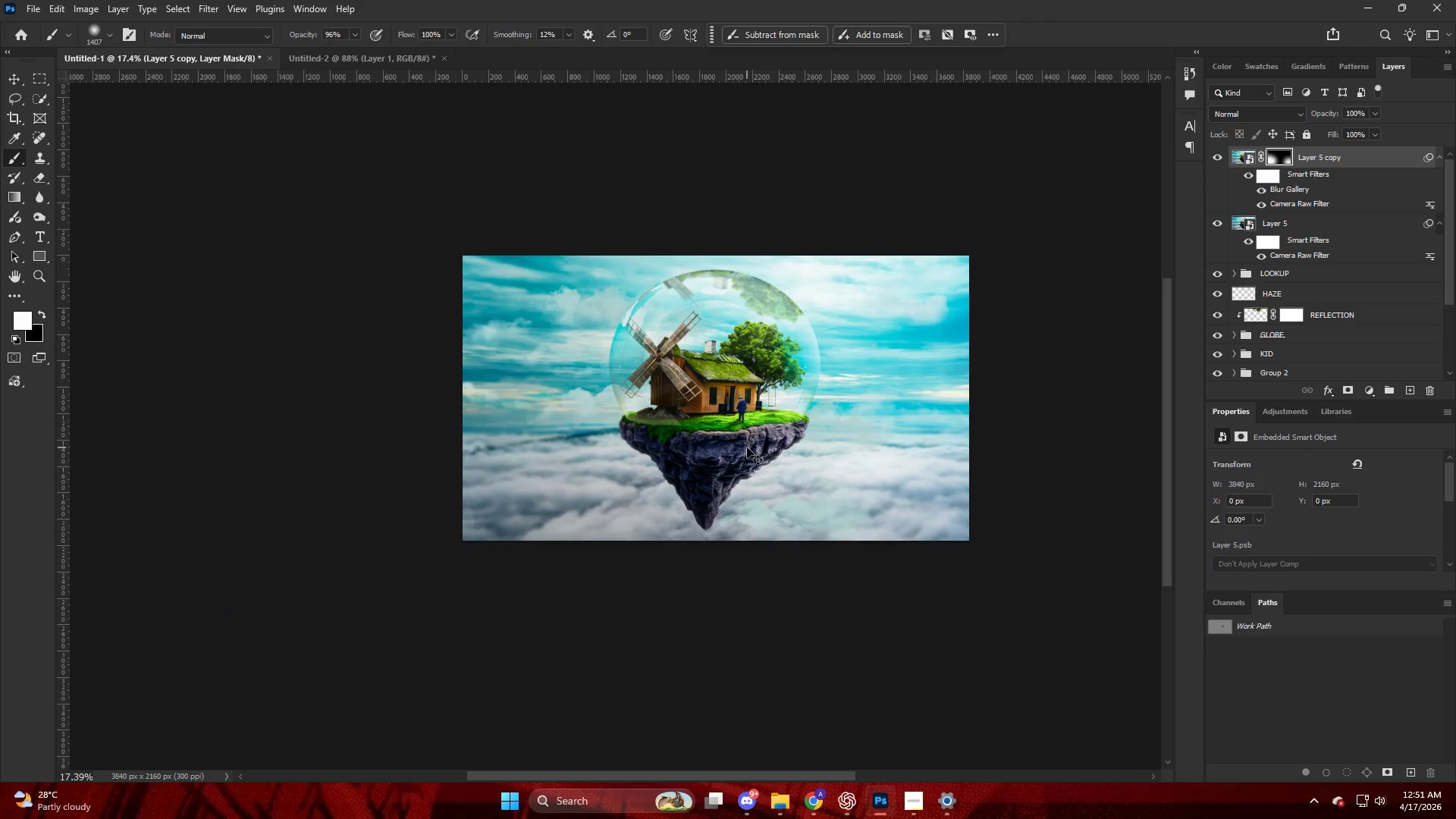 
hold_key(key=ControlLeft, duration=0.33)
 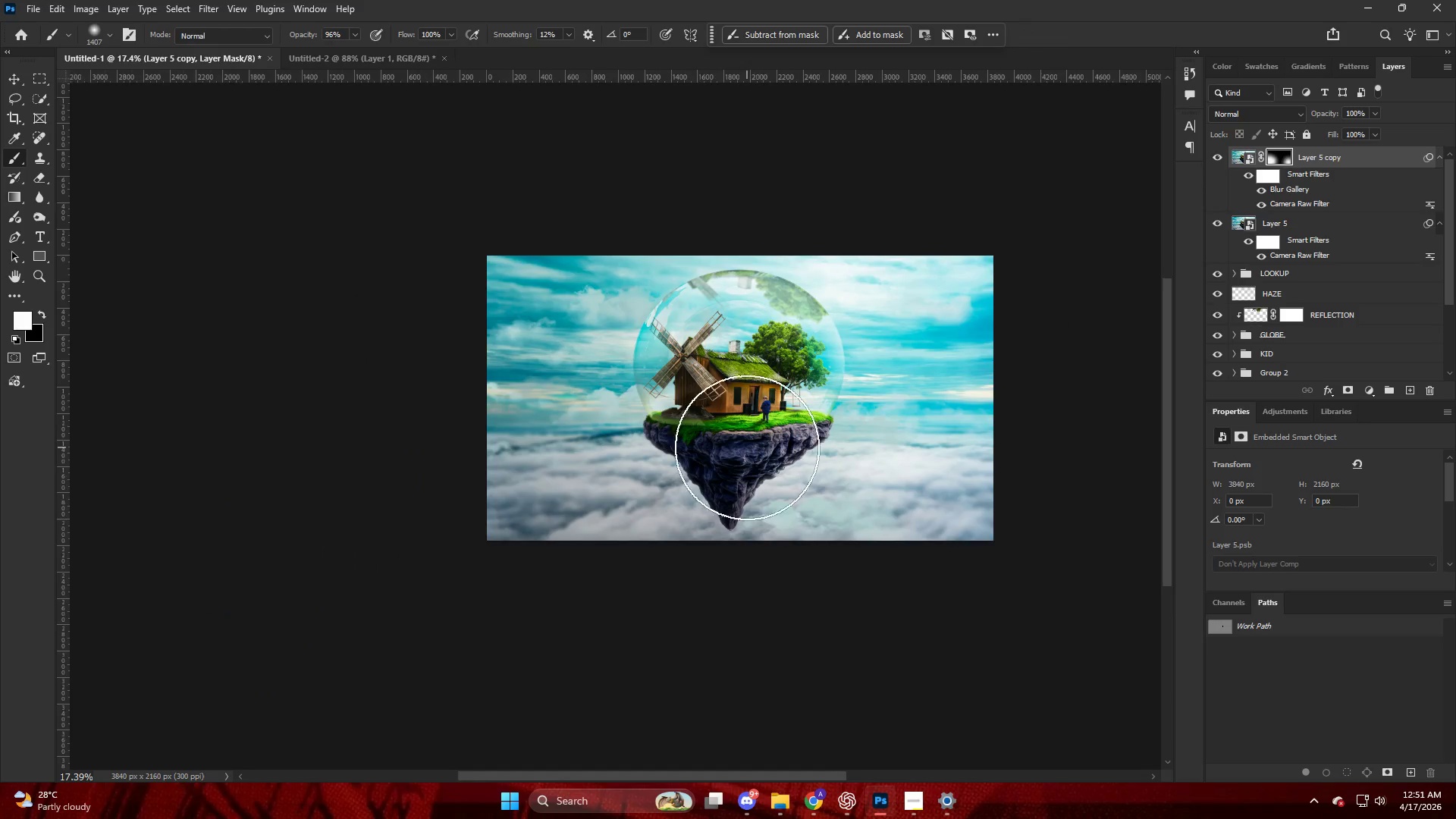 
key(Alt+AltLeft)
 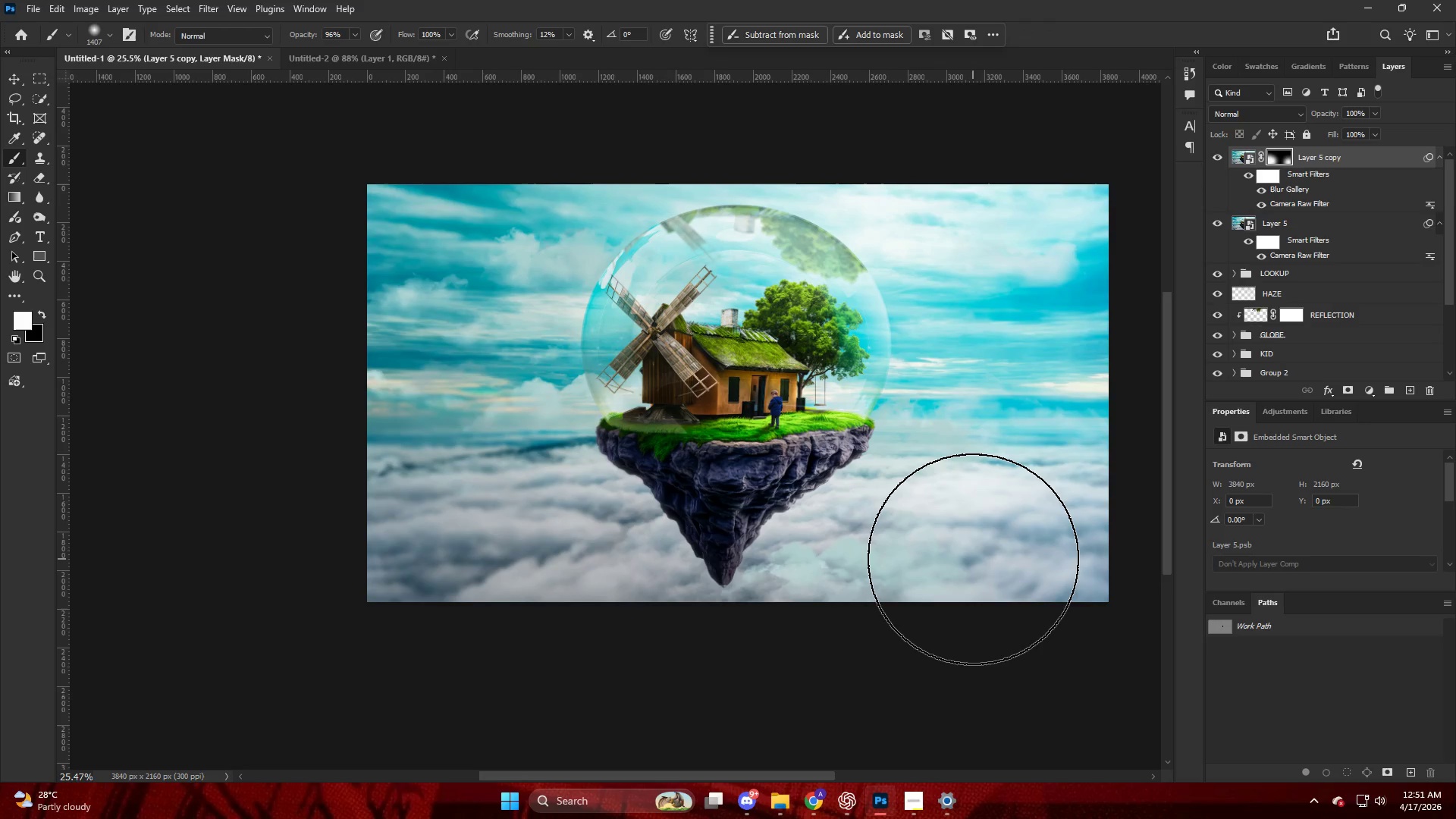 
scroll: coordinate [744, 446], scroll_direction: up, amount: 5.0
 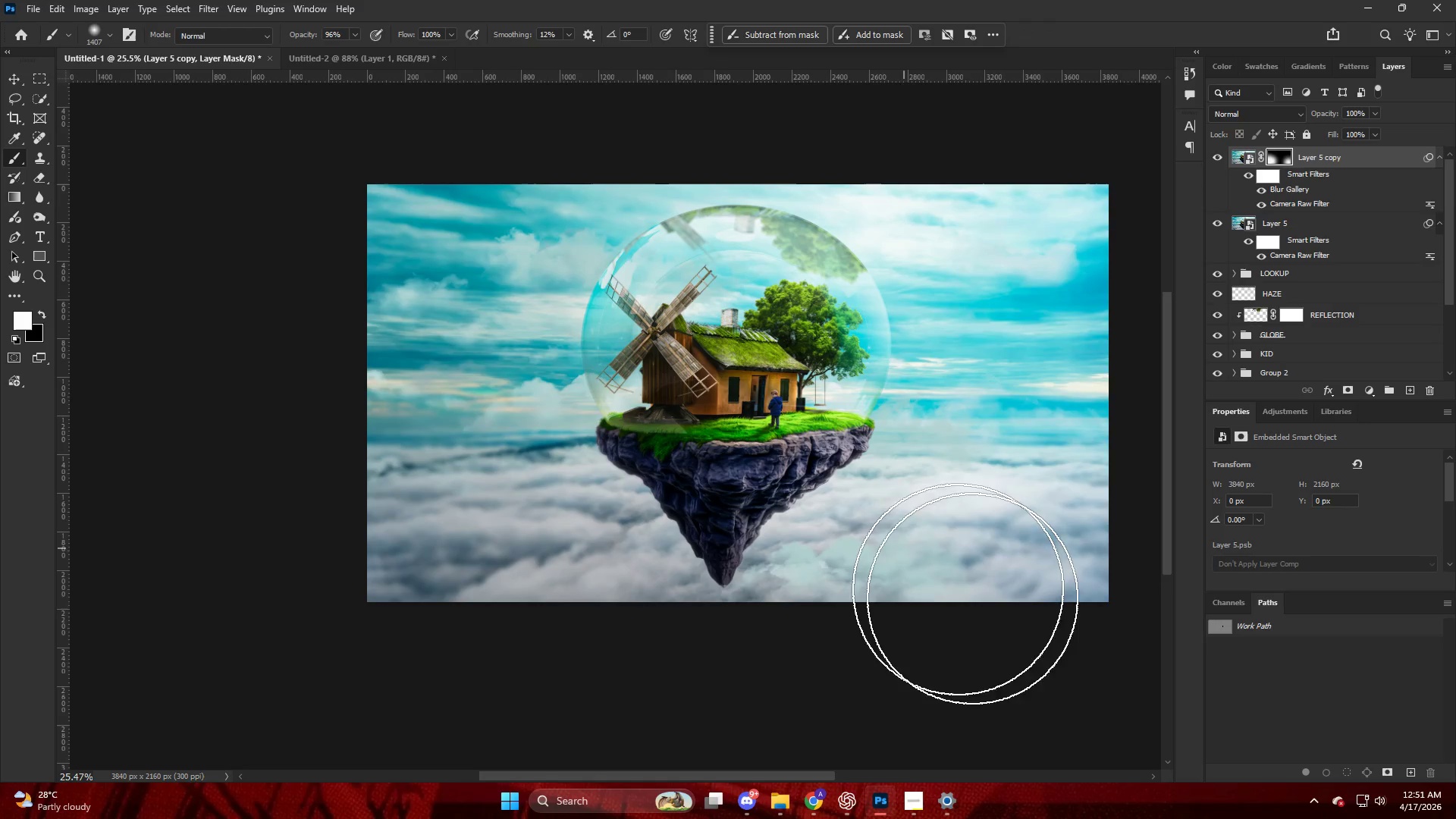 
wait(10.25)
 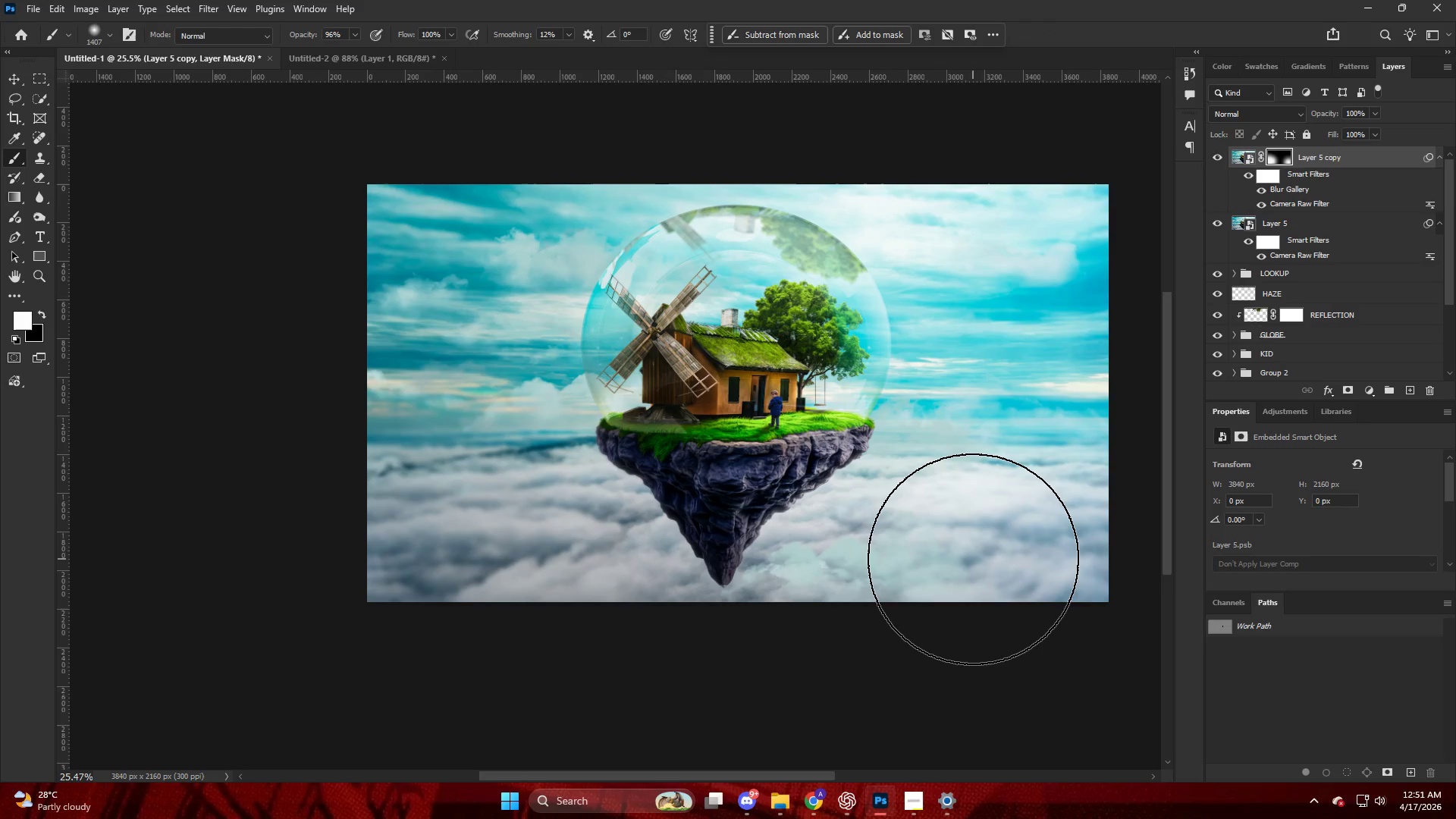 
left_click([881, 801])